 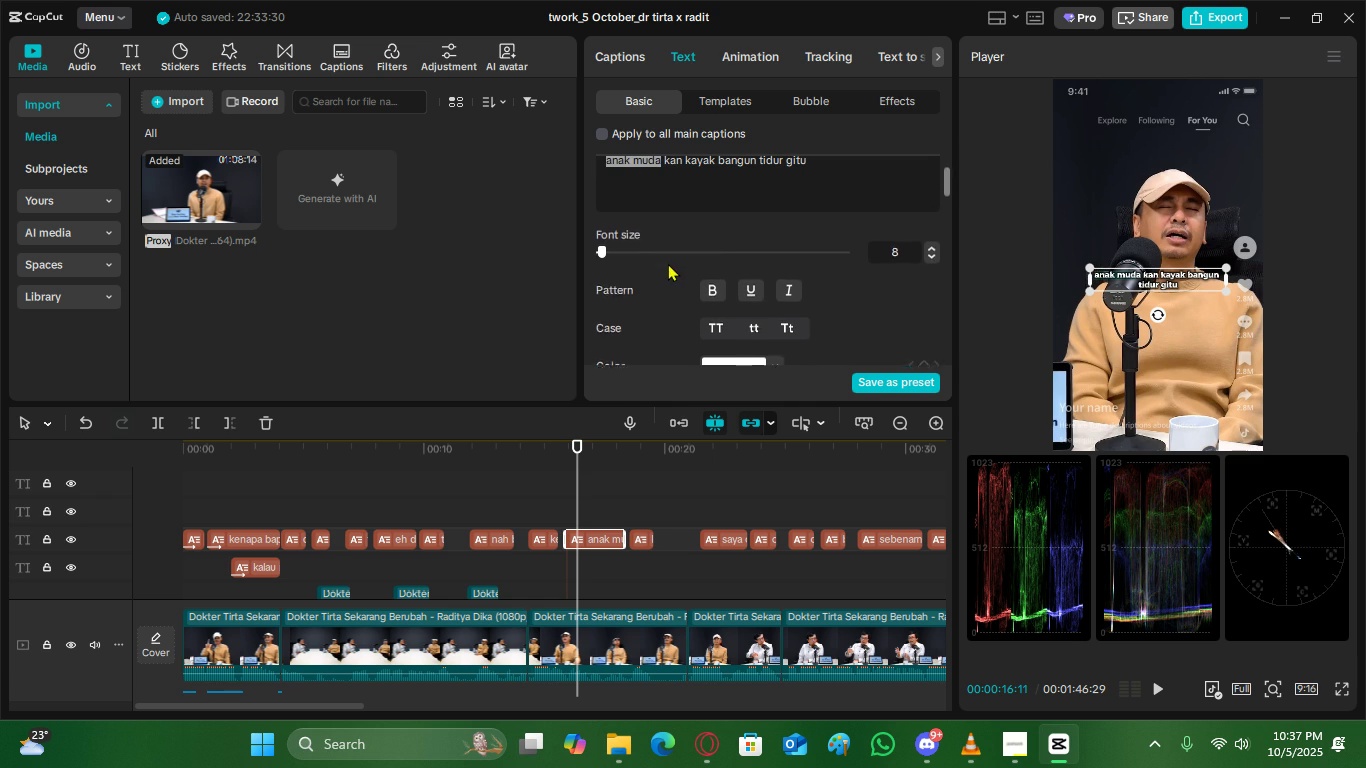 
scroll: coordinate [631, 303], scroll_direction: down, amount: 5.0
 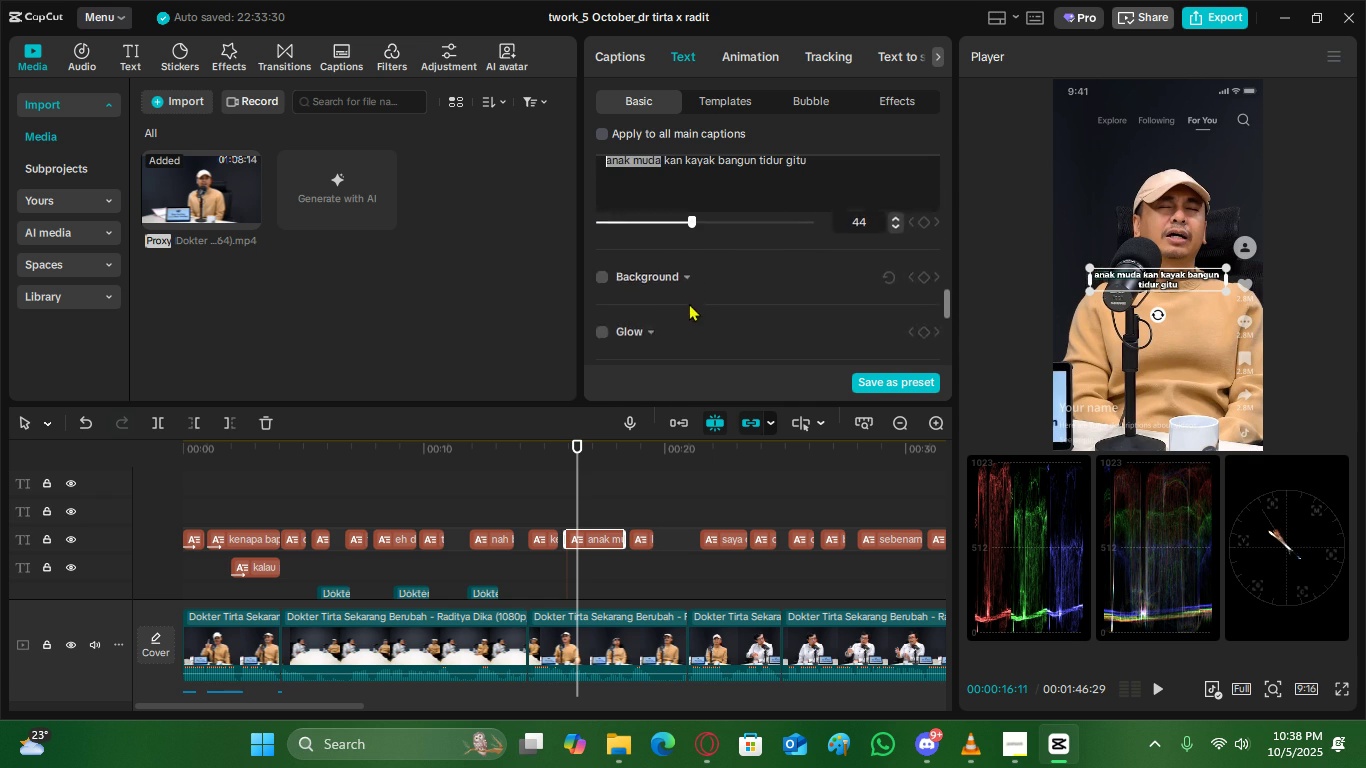 
scroll: coordinate [721, 300], scroll_direction: up, amount: 5.0
 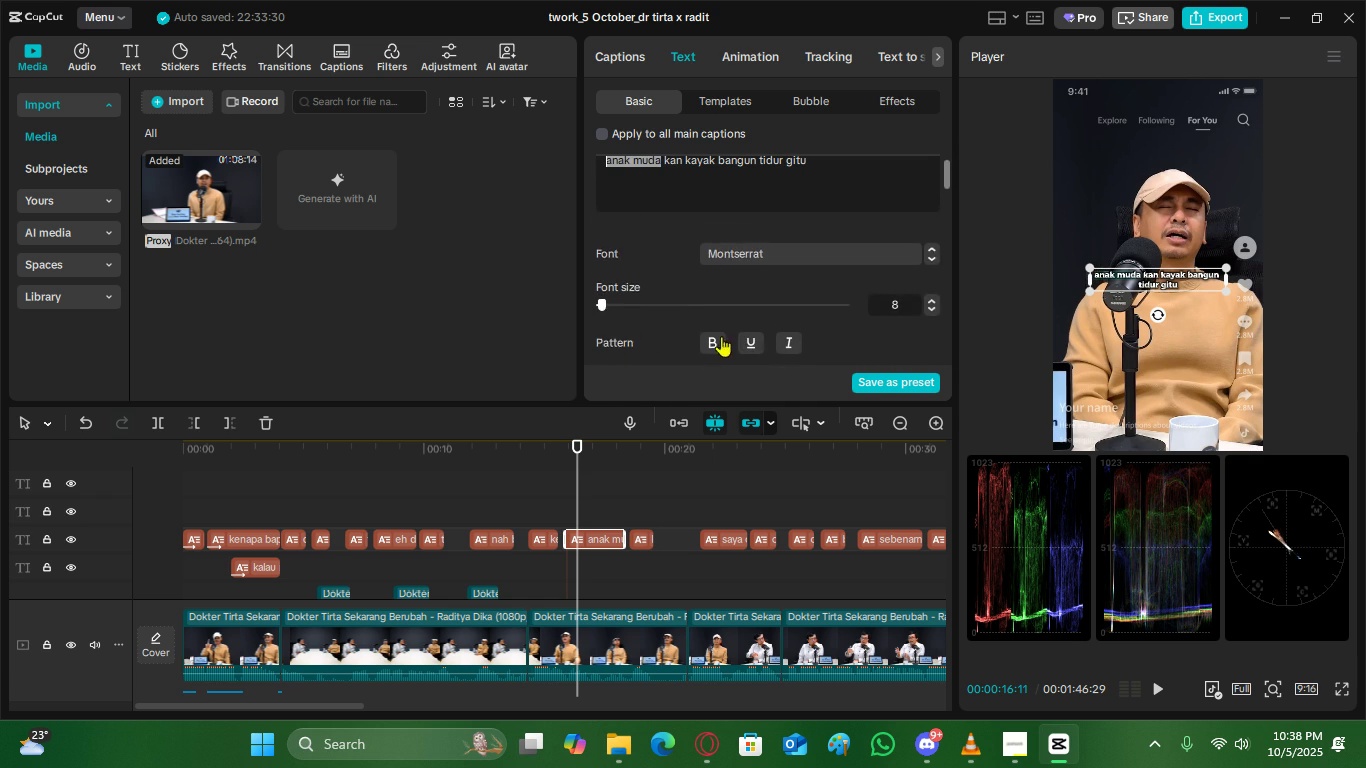 
scroll: coordinate [721, 338], scroll_direction: down, amount: 1.0
 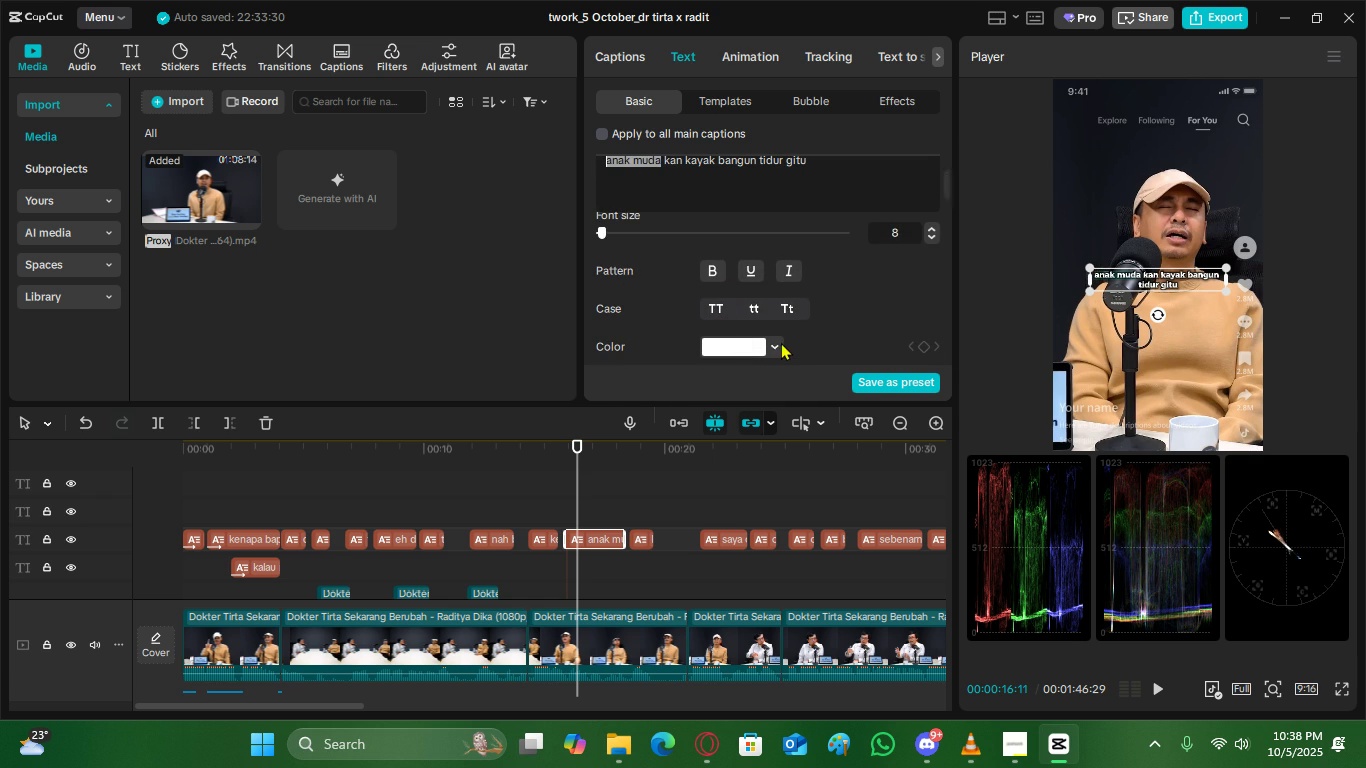 
left_click([780, 342])
 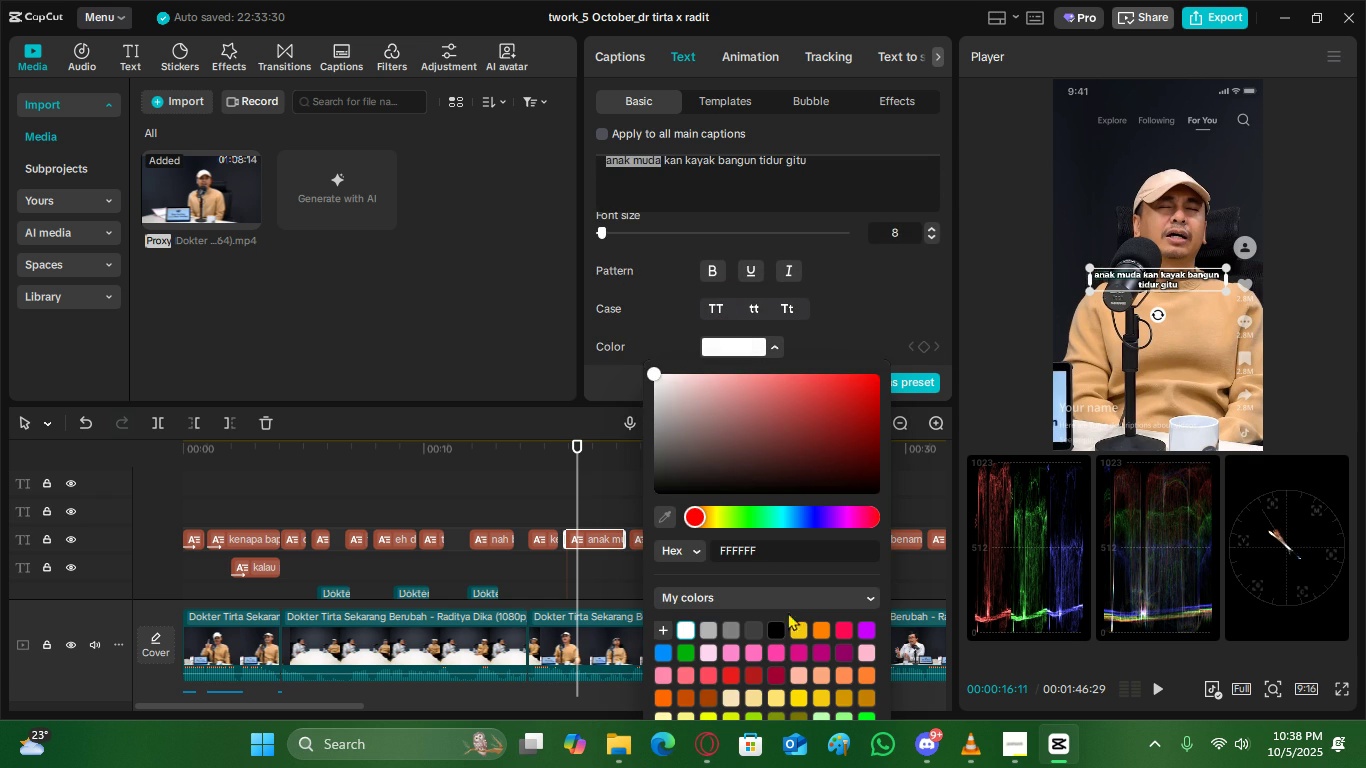 
left_click([801, 625])
 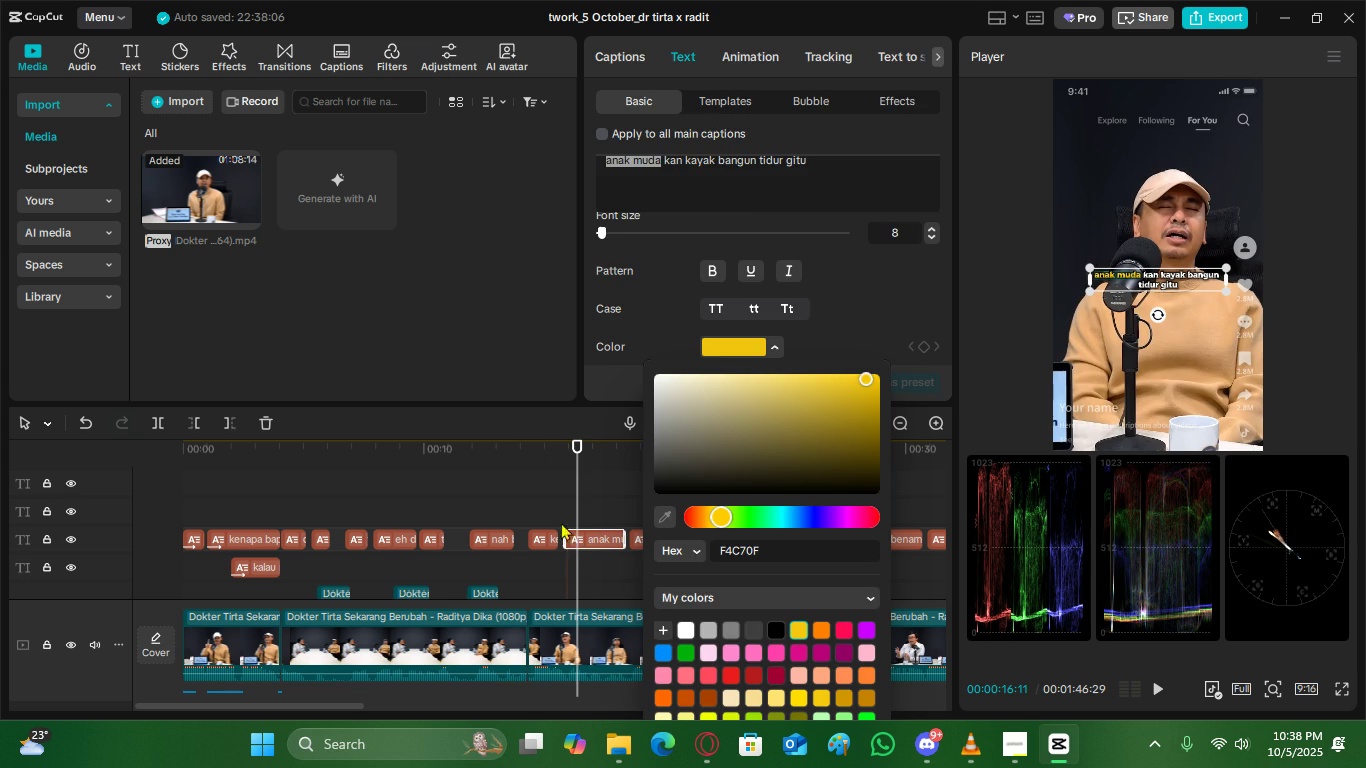 
left_click([524, 477])
 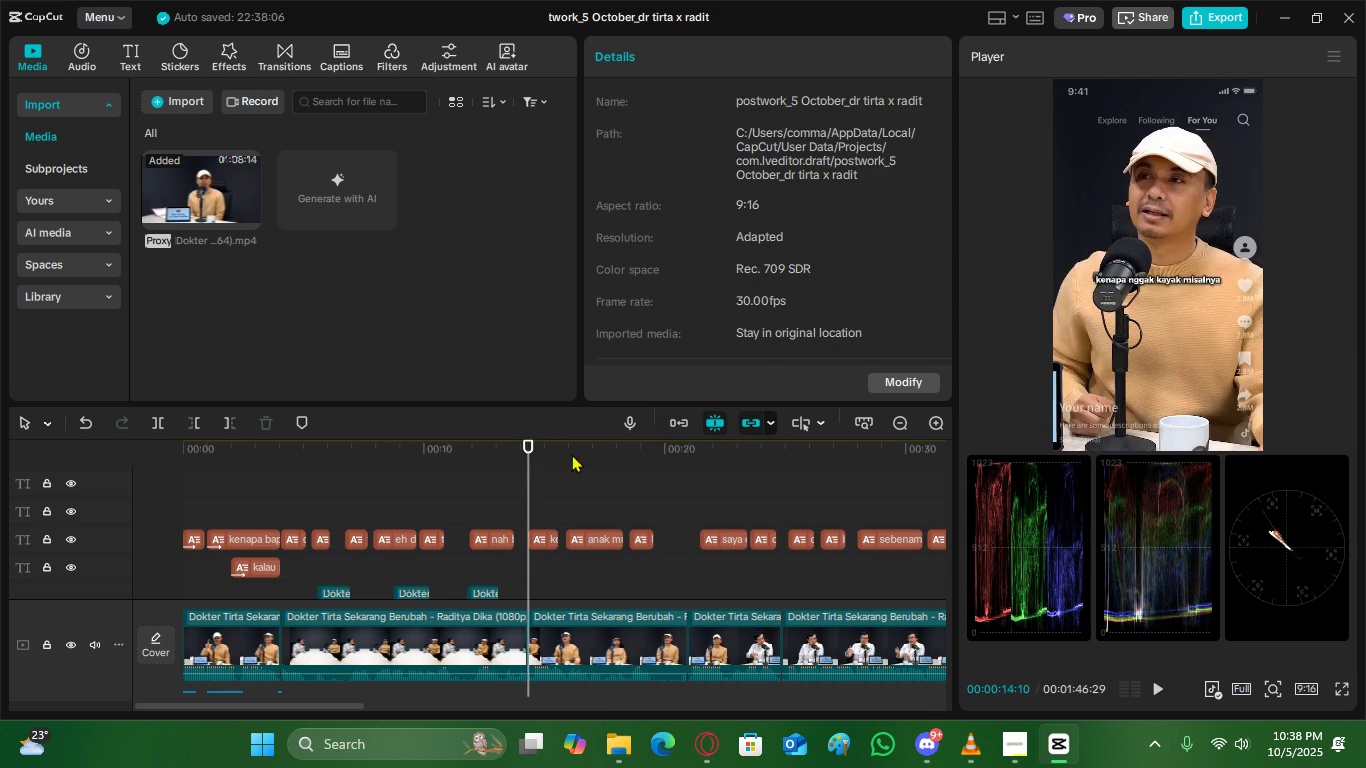 
left_click([572, 454])